 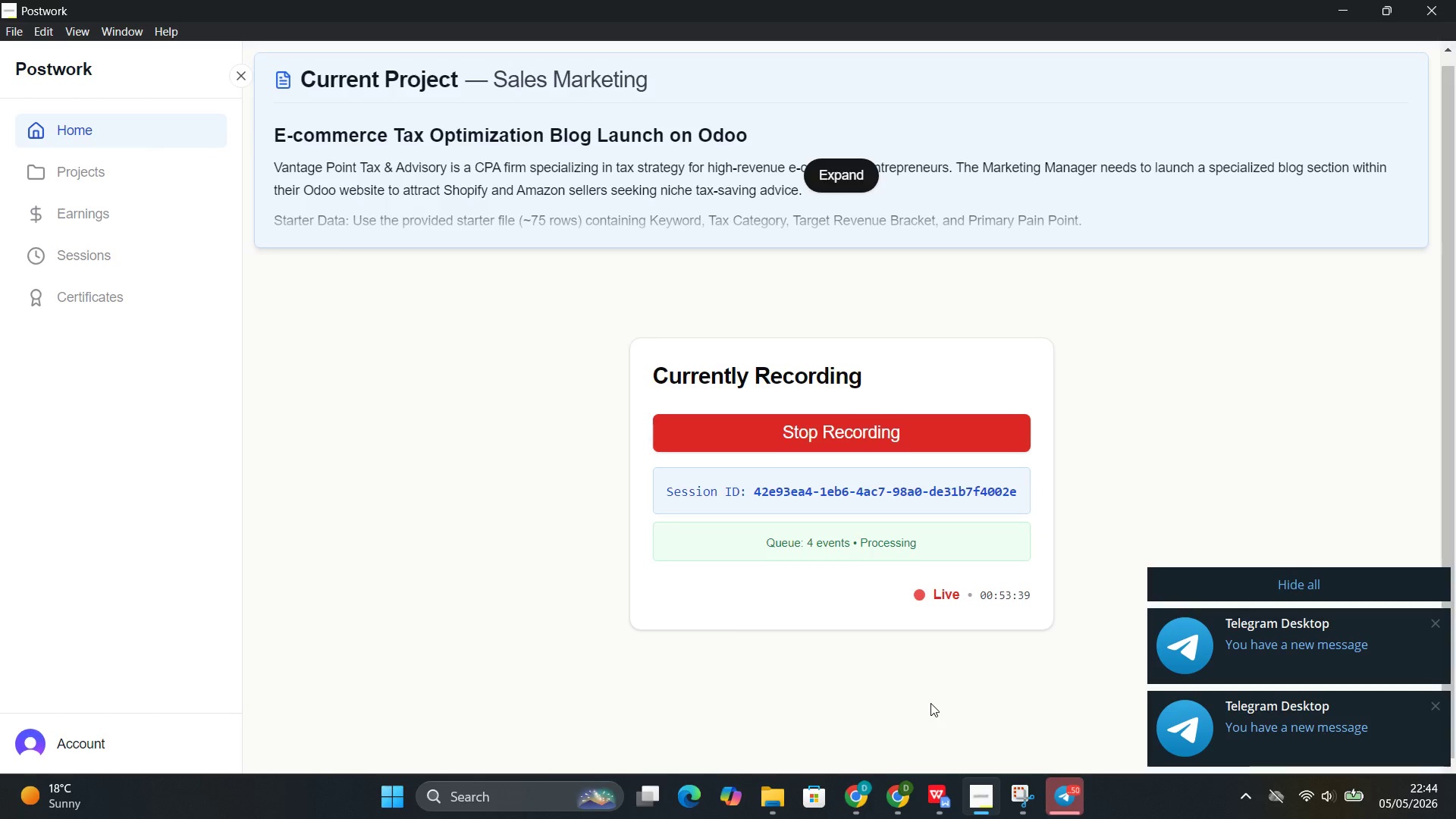 
left_click([896, 724])
 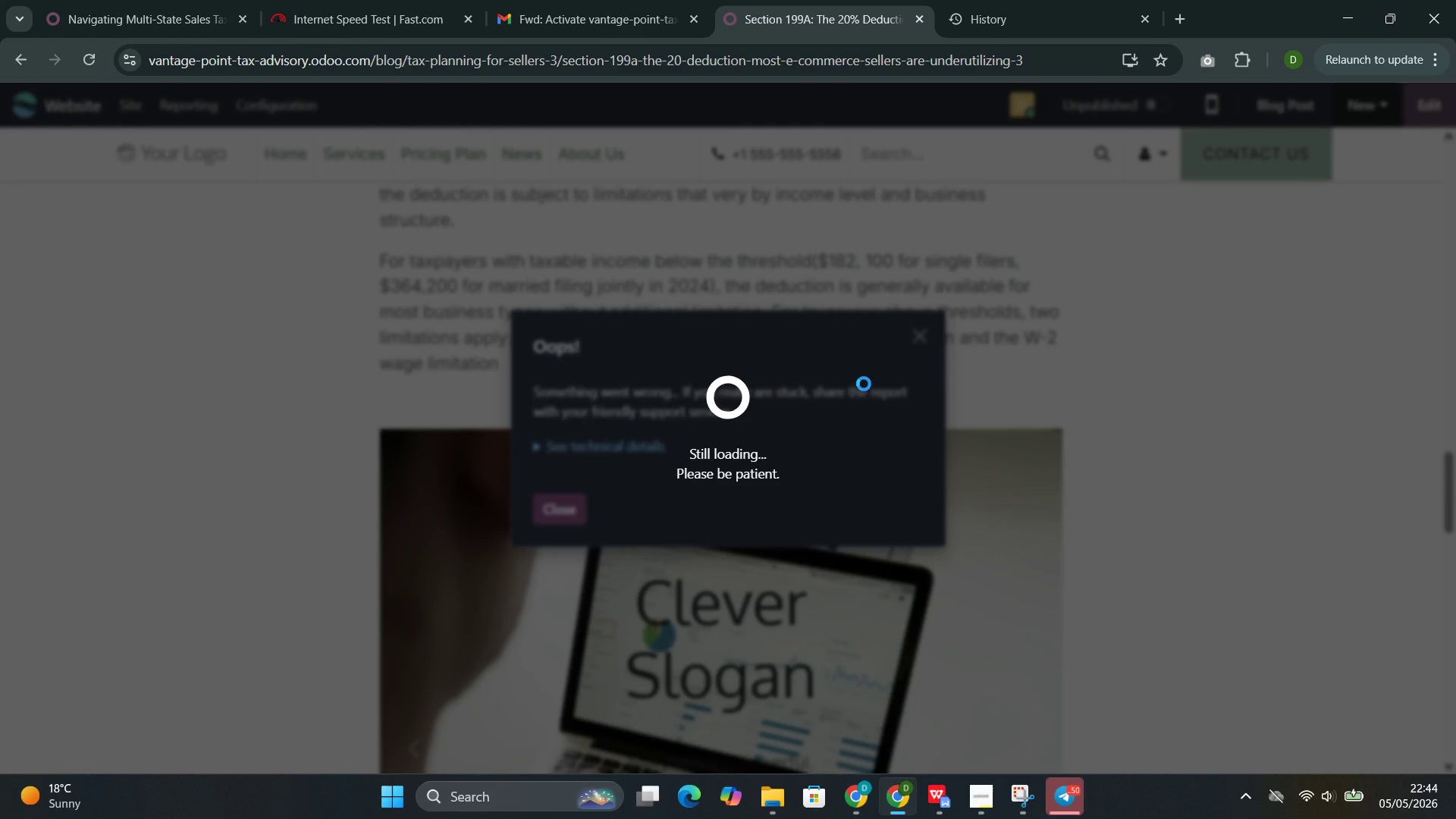 
wait(14.58)
 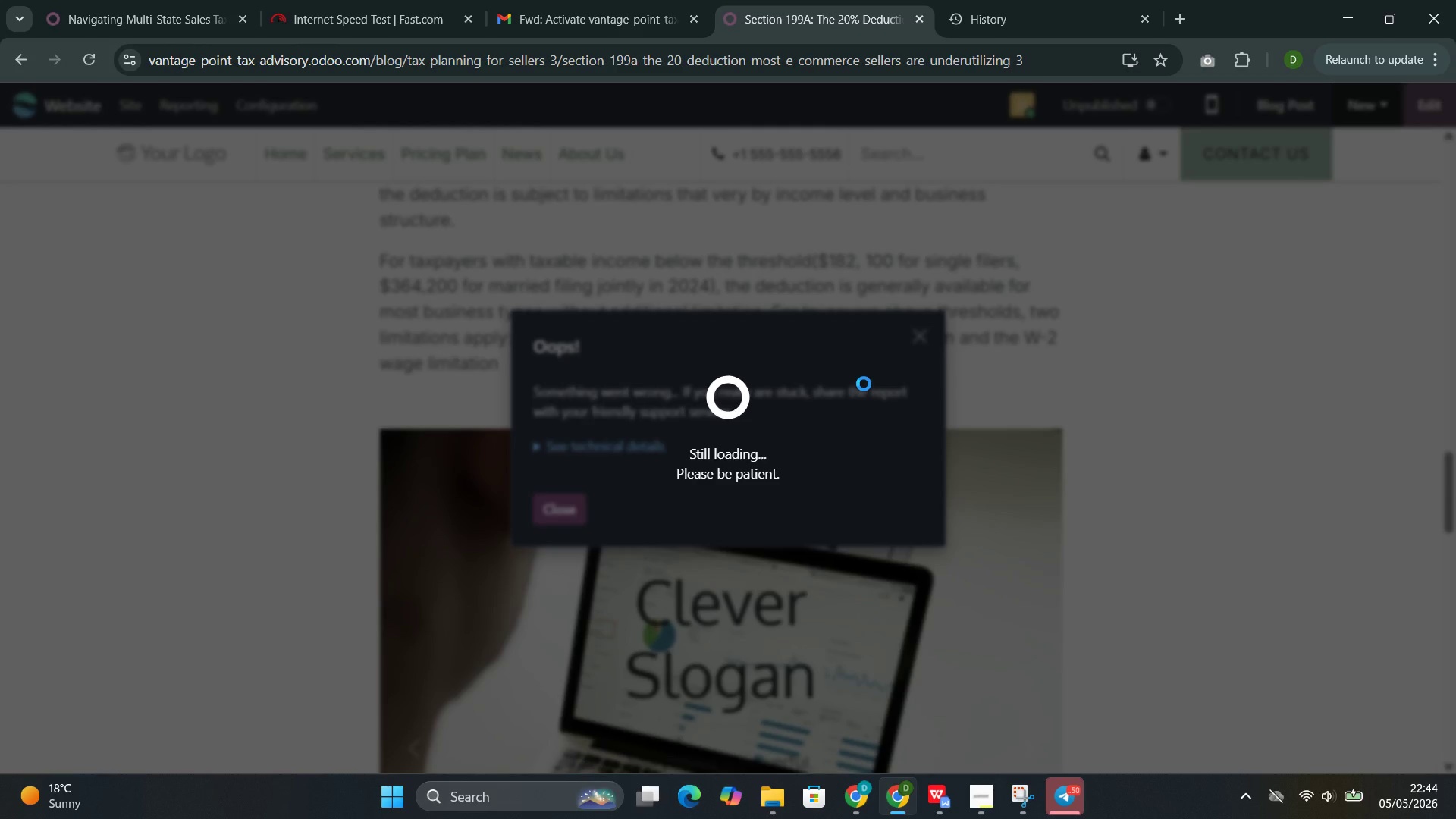 
left_click([89, 63])
 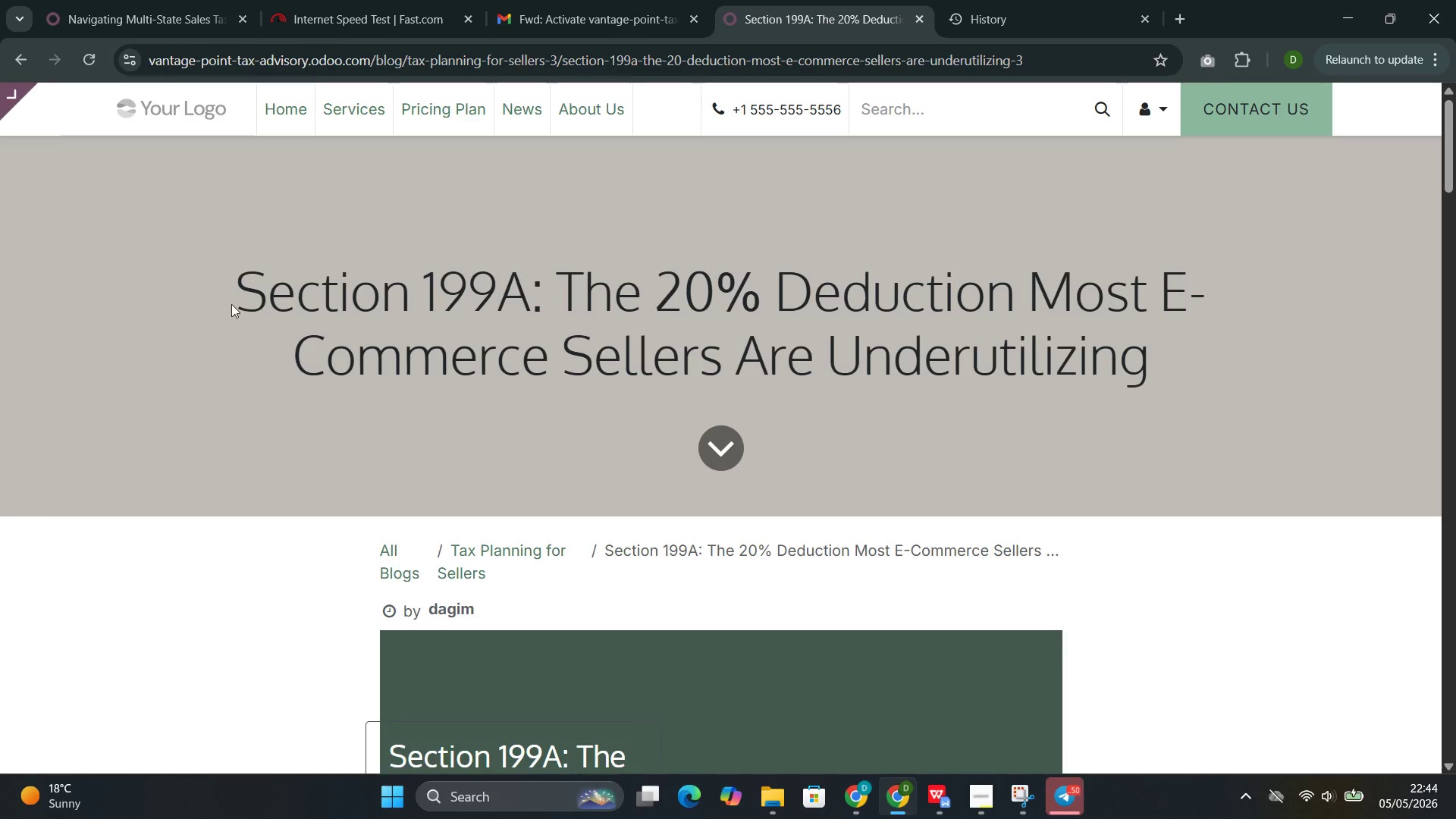 
wait(7.17)
 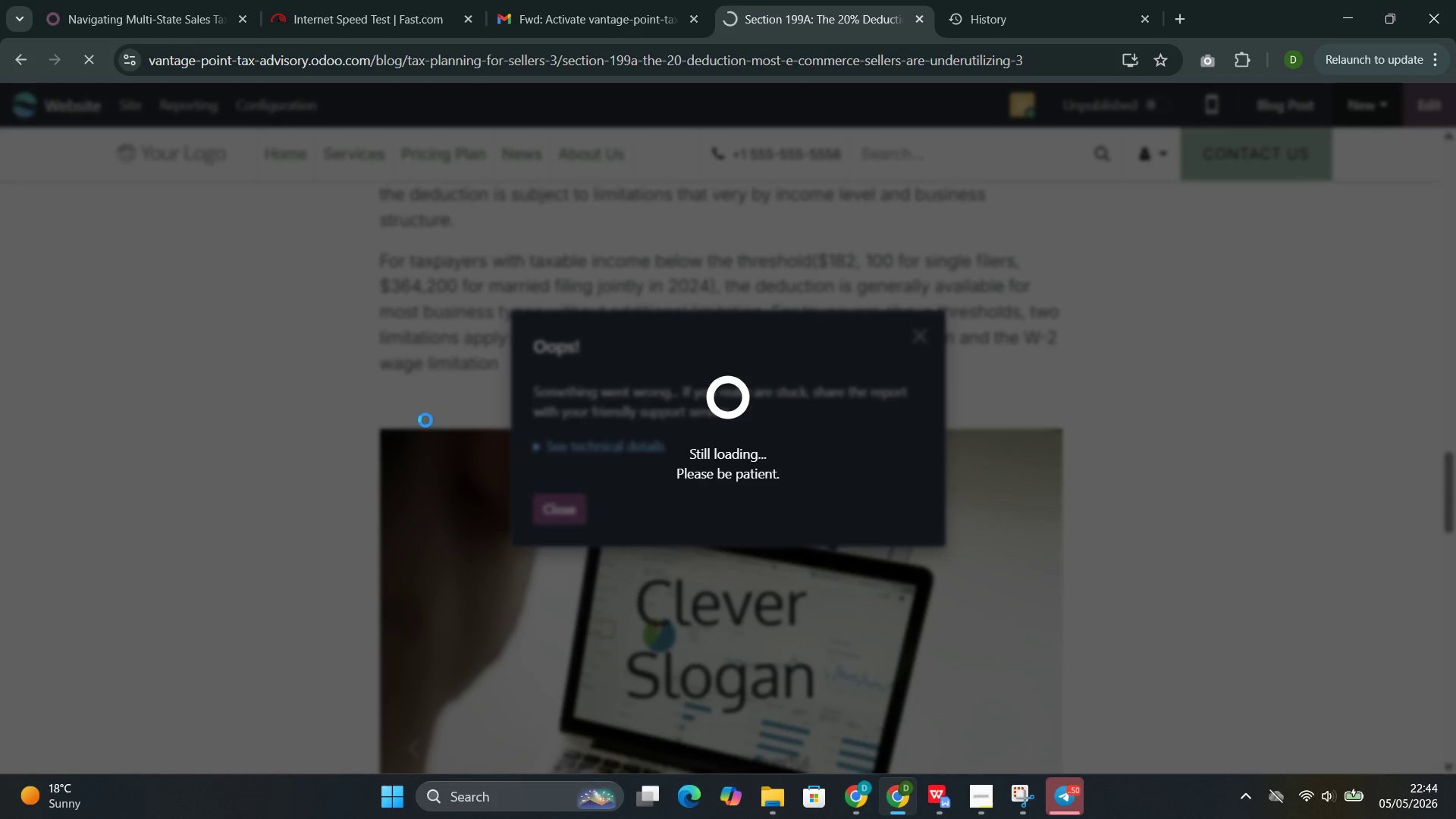 
left_click([83, 110])
 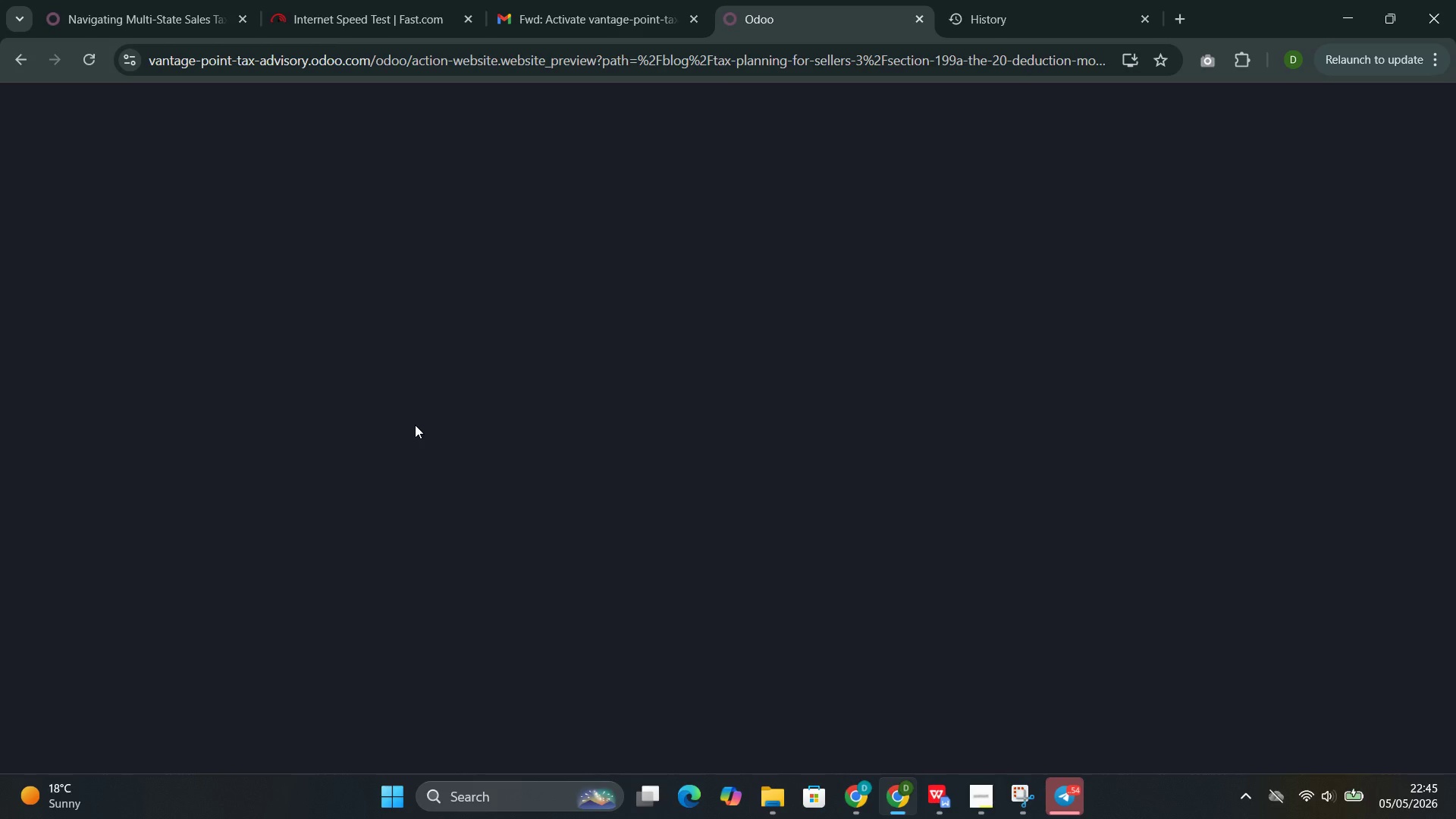 
wait(29.72)
 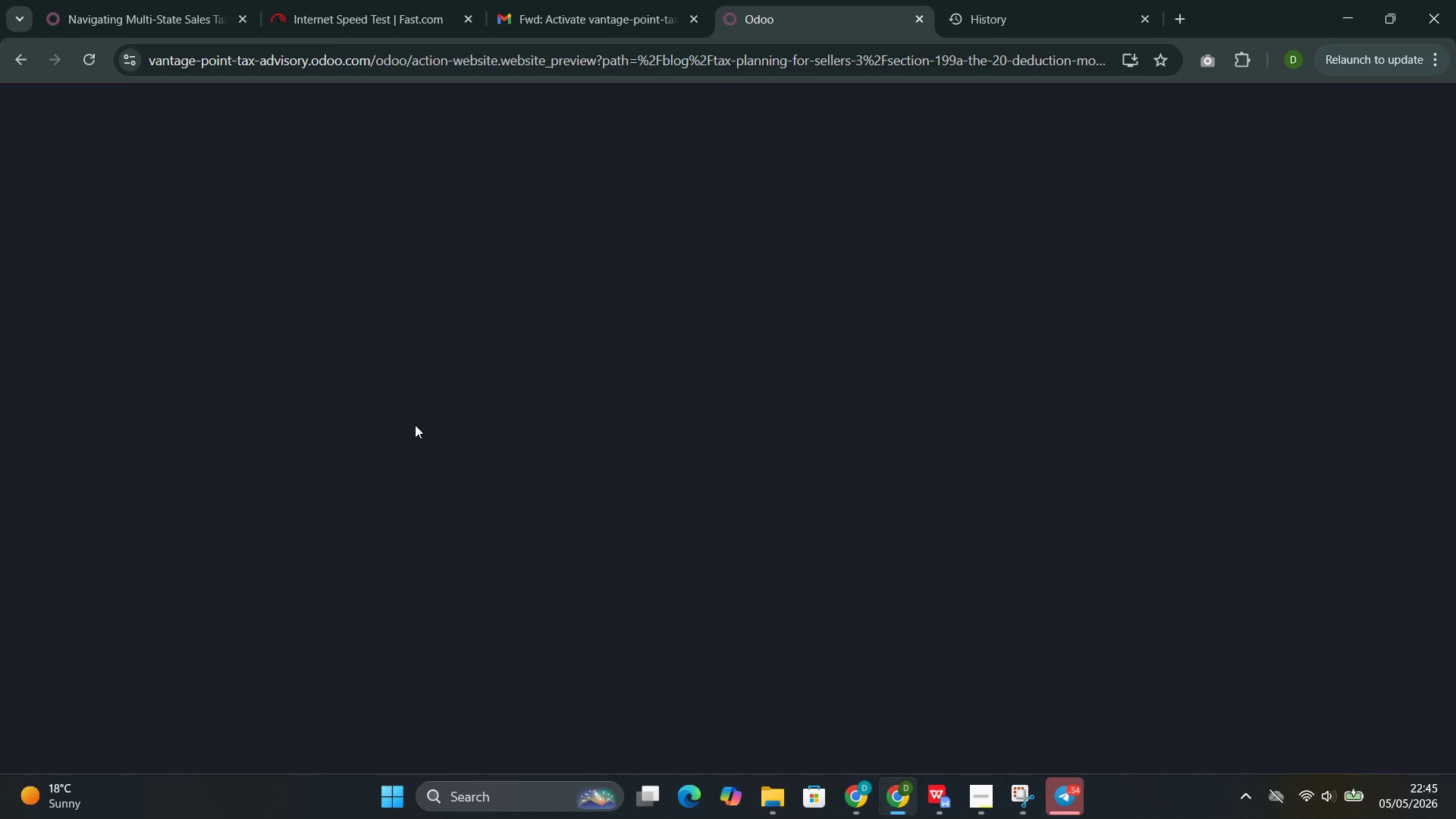 
left_click([934, 715])